 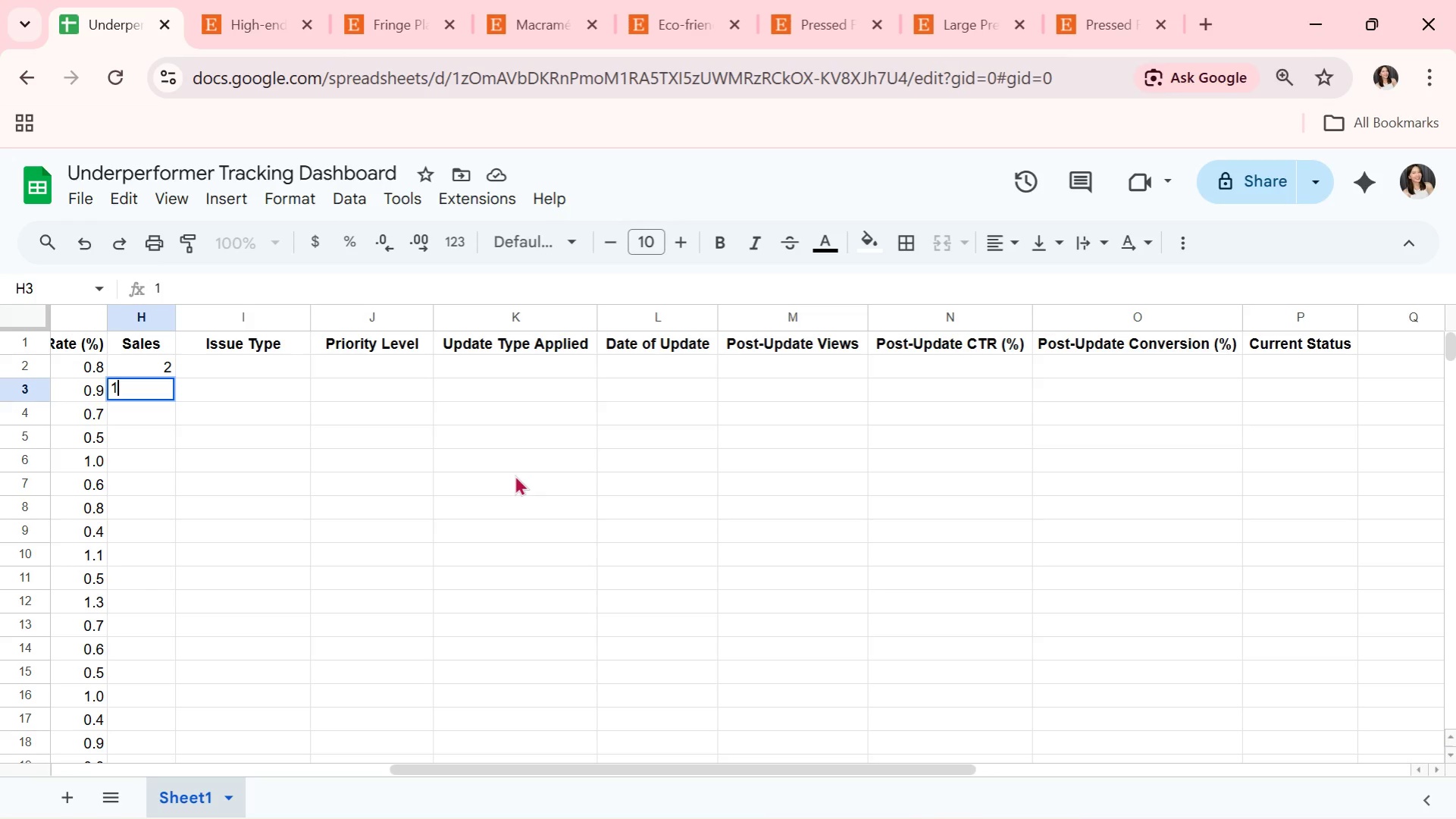 
key(Enter)
 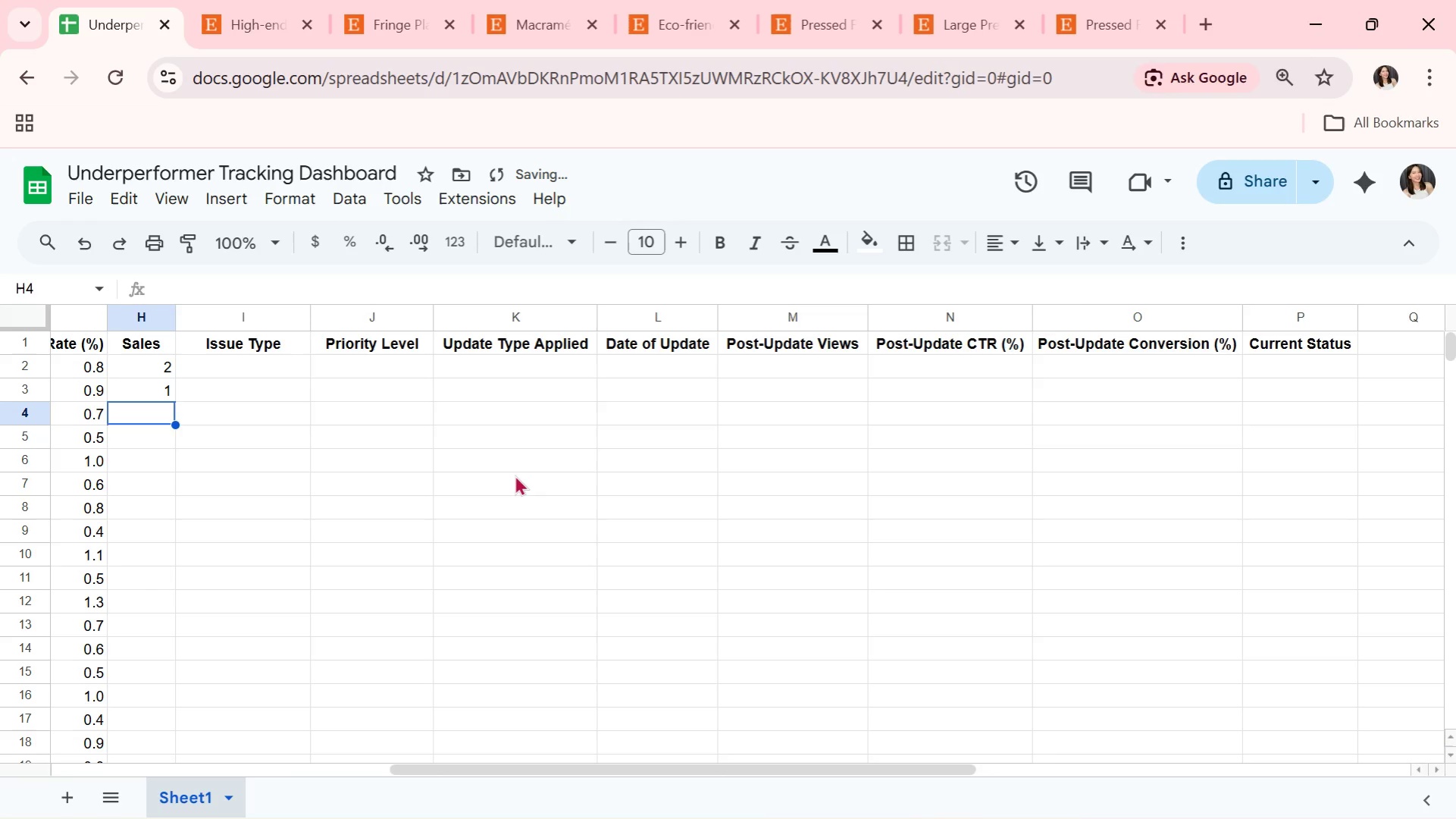 
key(2)
 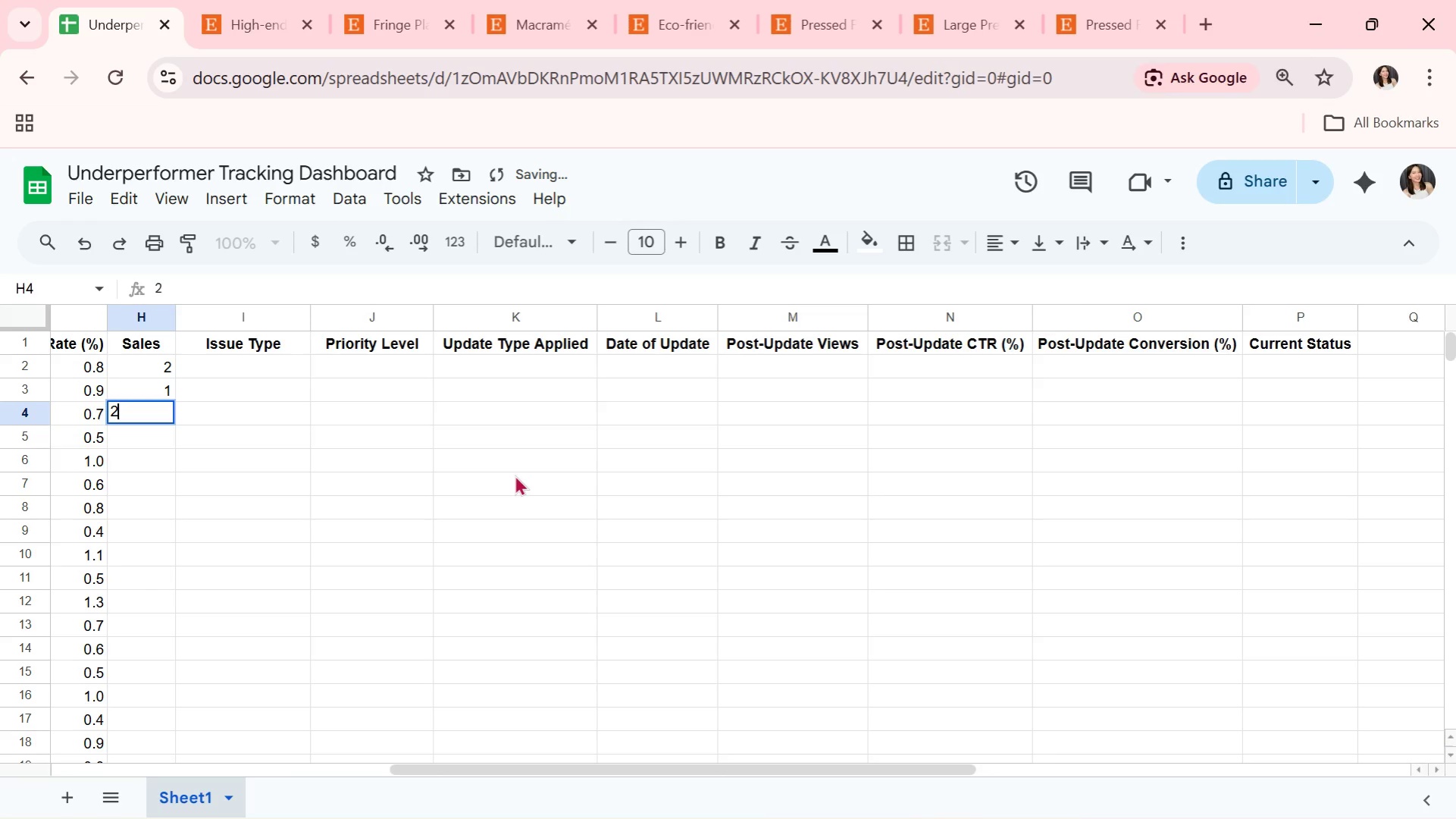 
key(Enter)
 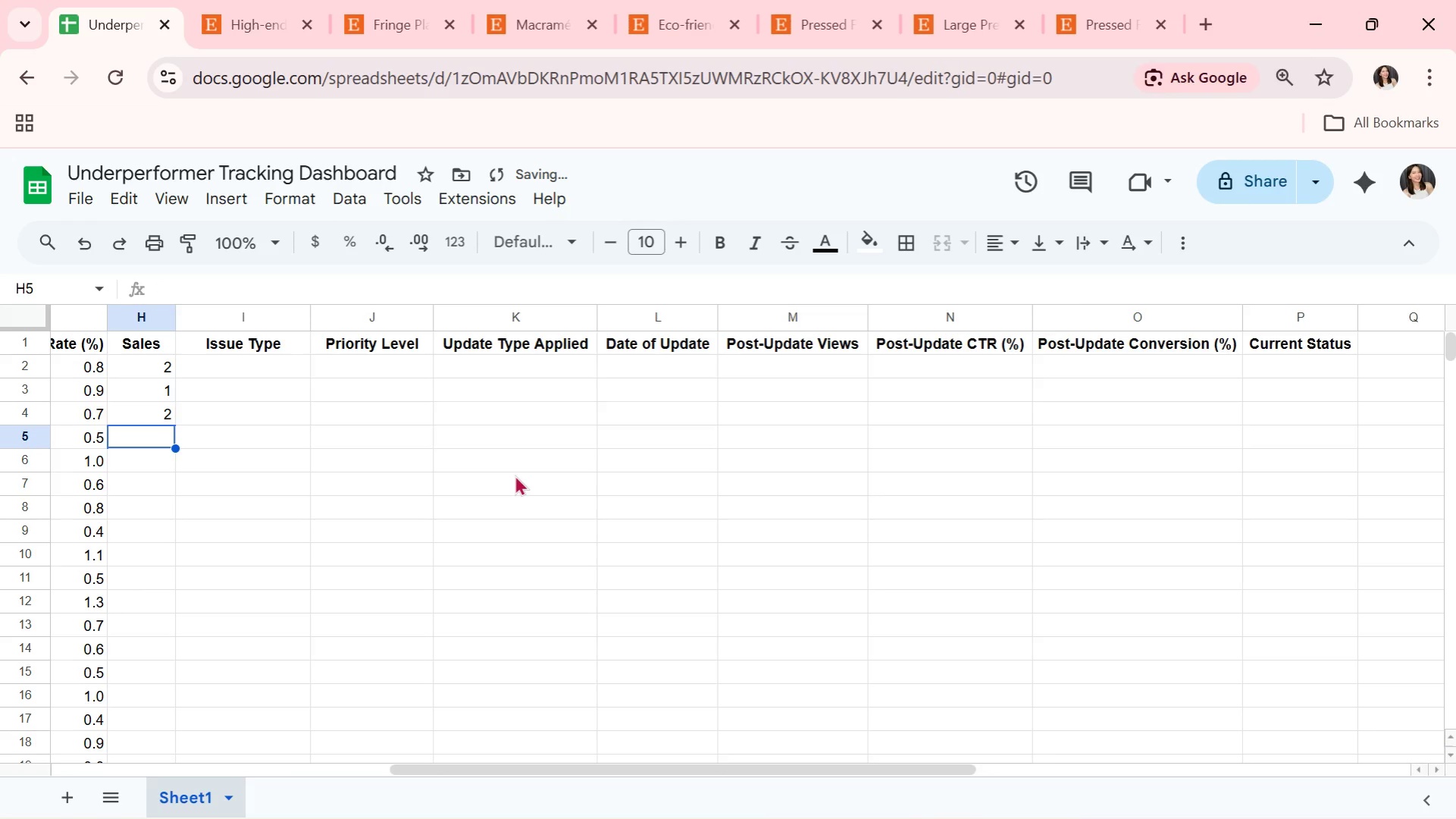 
key(Alt+AltLeft)
 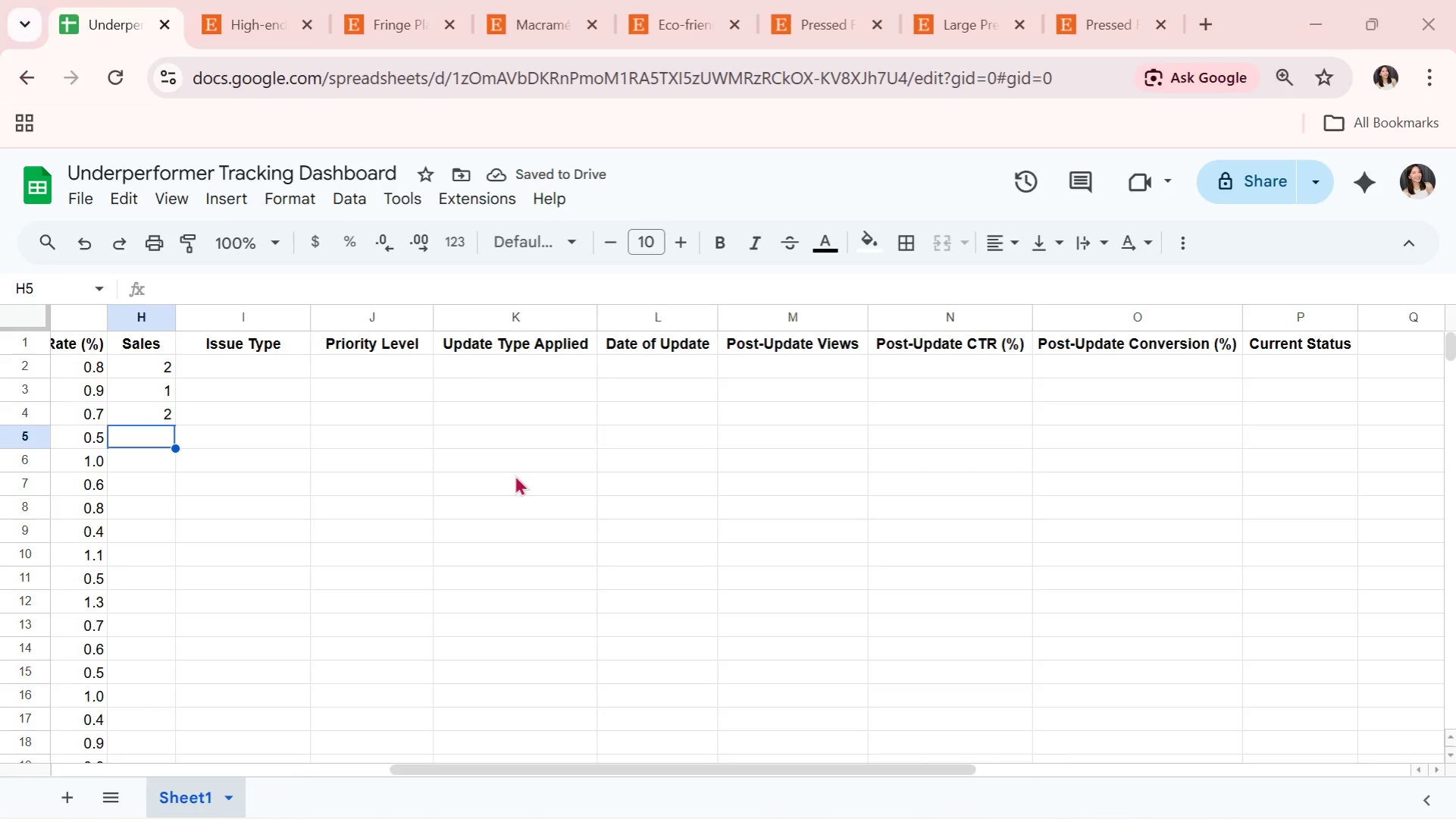 
key(Alt+Tab)